 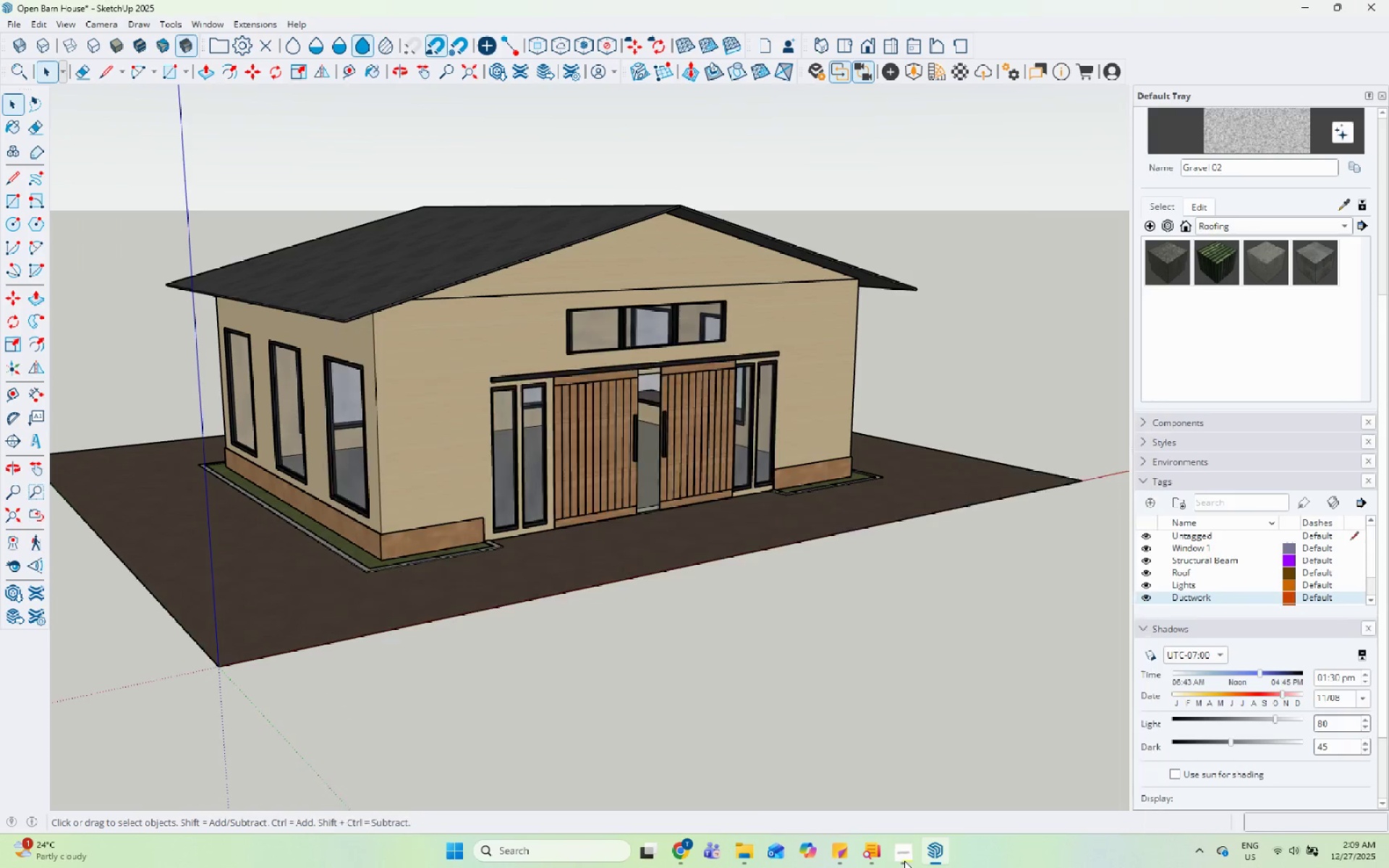 
scroll: coordinate [706, 421], scroll_direction: up, amount: 10.0
 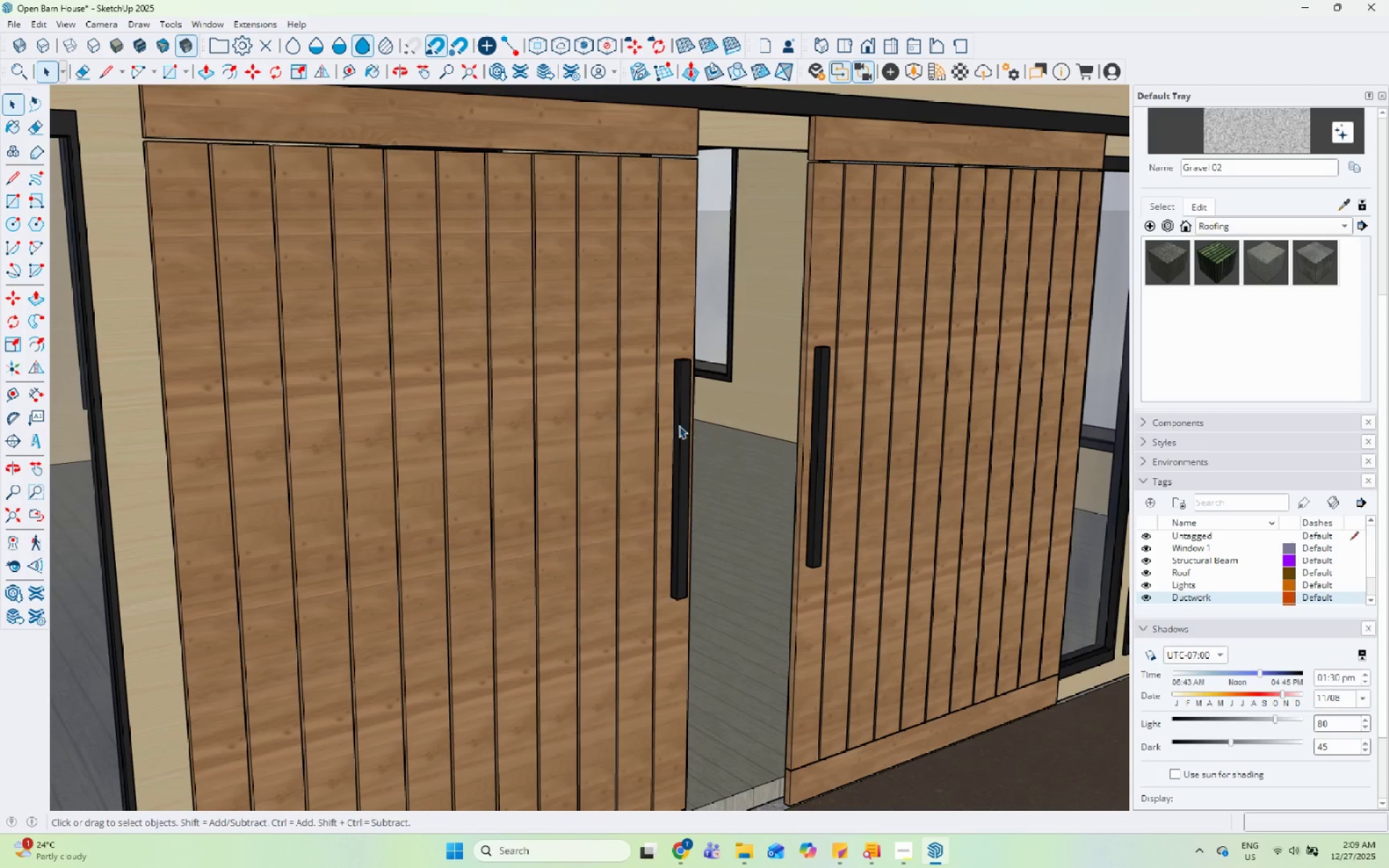 
double_click([679, 425])
 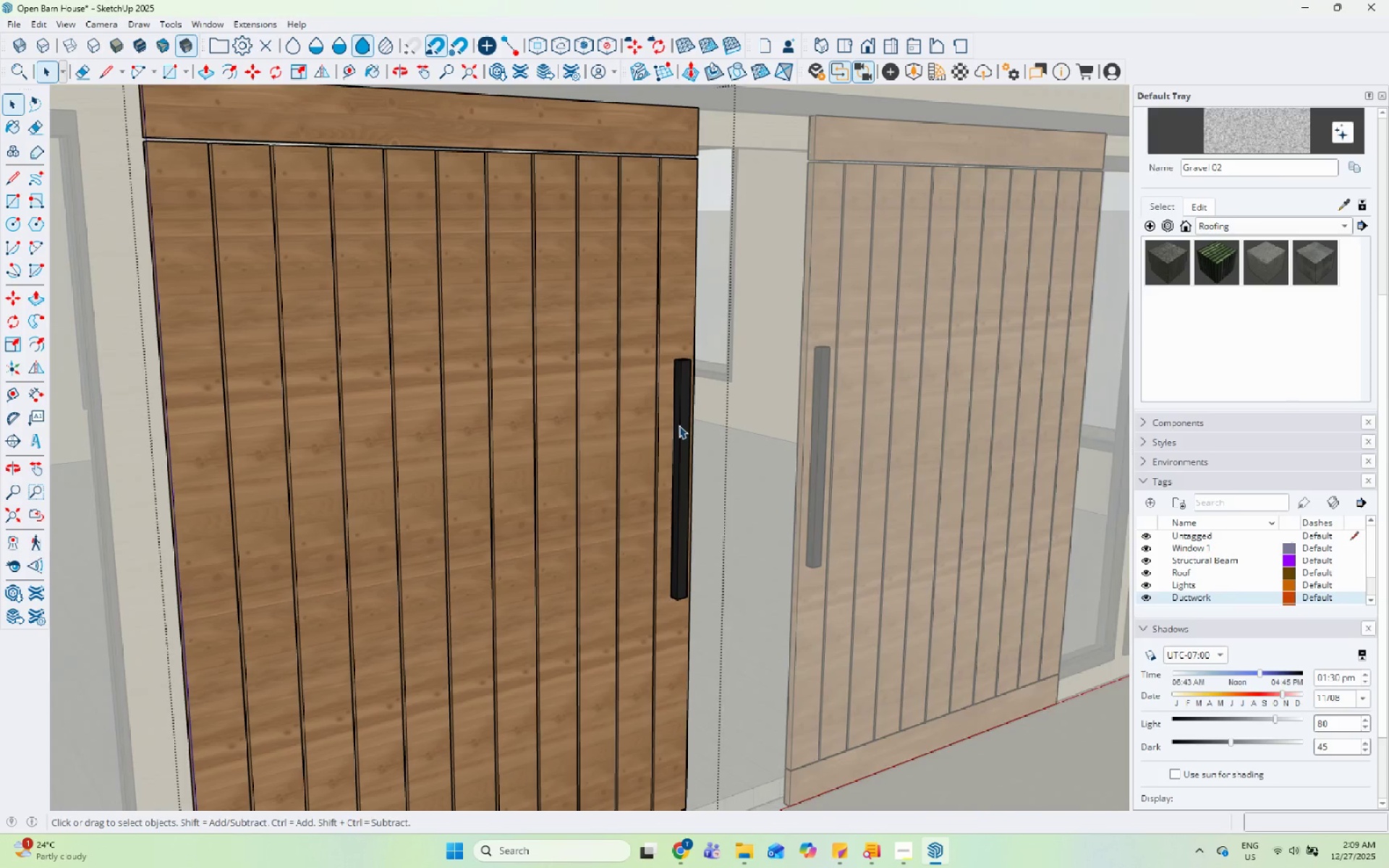 
triple_click([679, 425])
 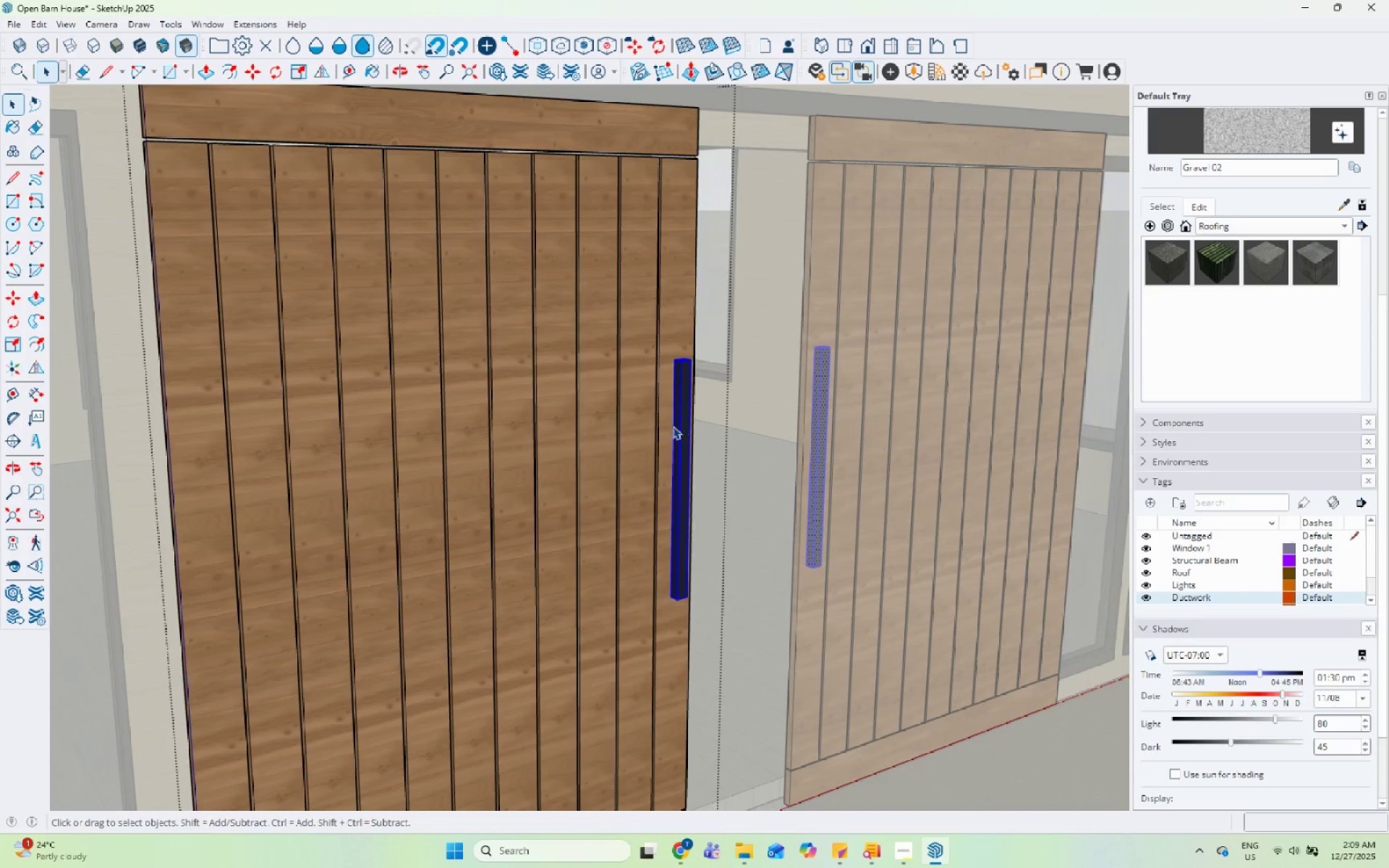 
left_click_drag(start_coordinate=[795, 574], to_coordinate=[800, 574])
 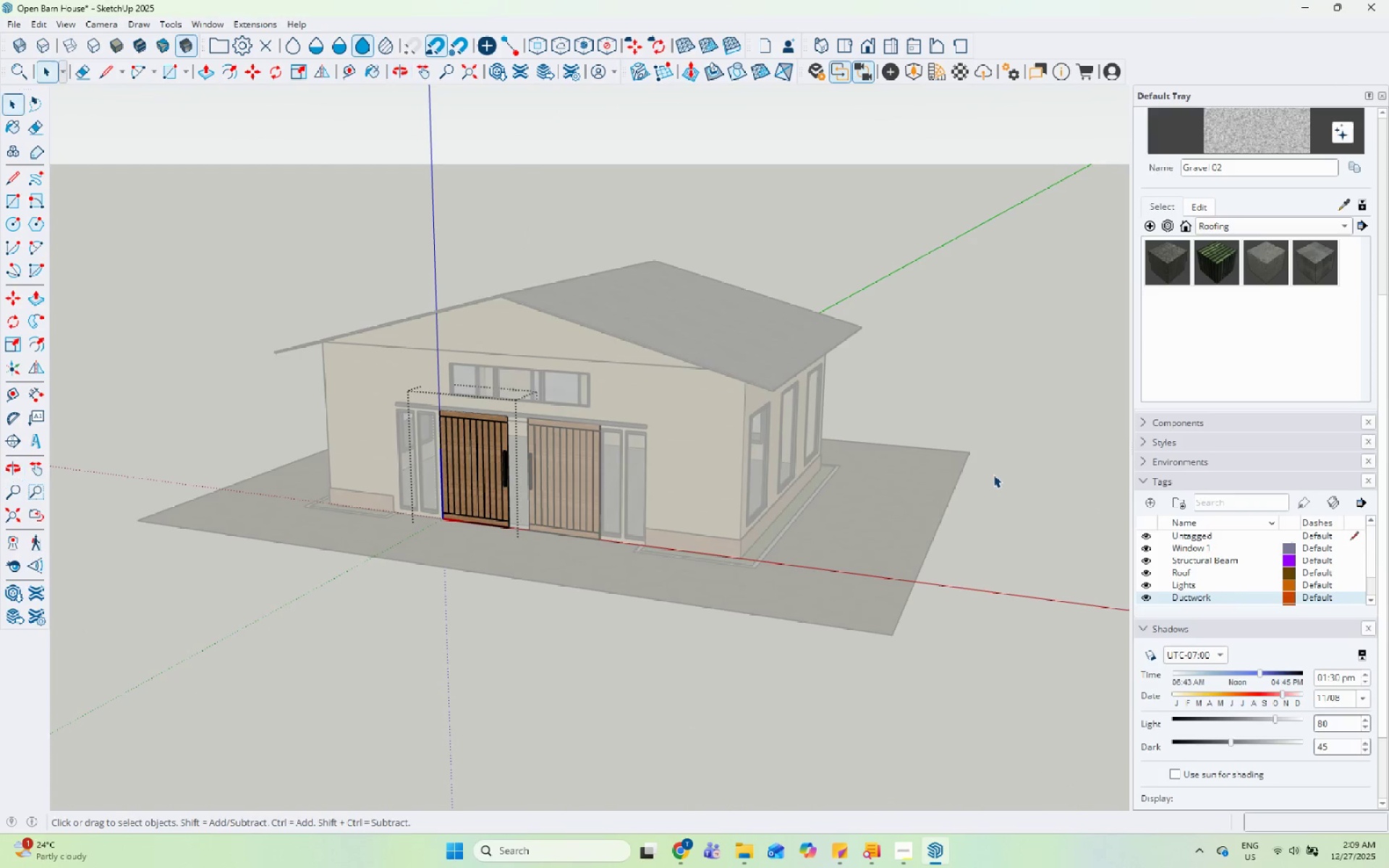 
scroll: coordinate [610, 473], scroll_direction: down, amount: 21.0
 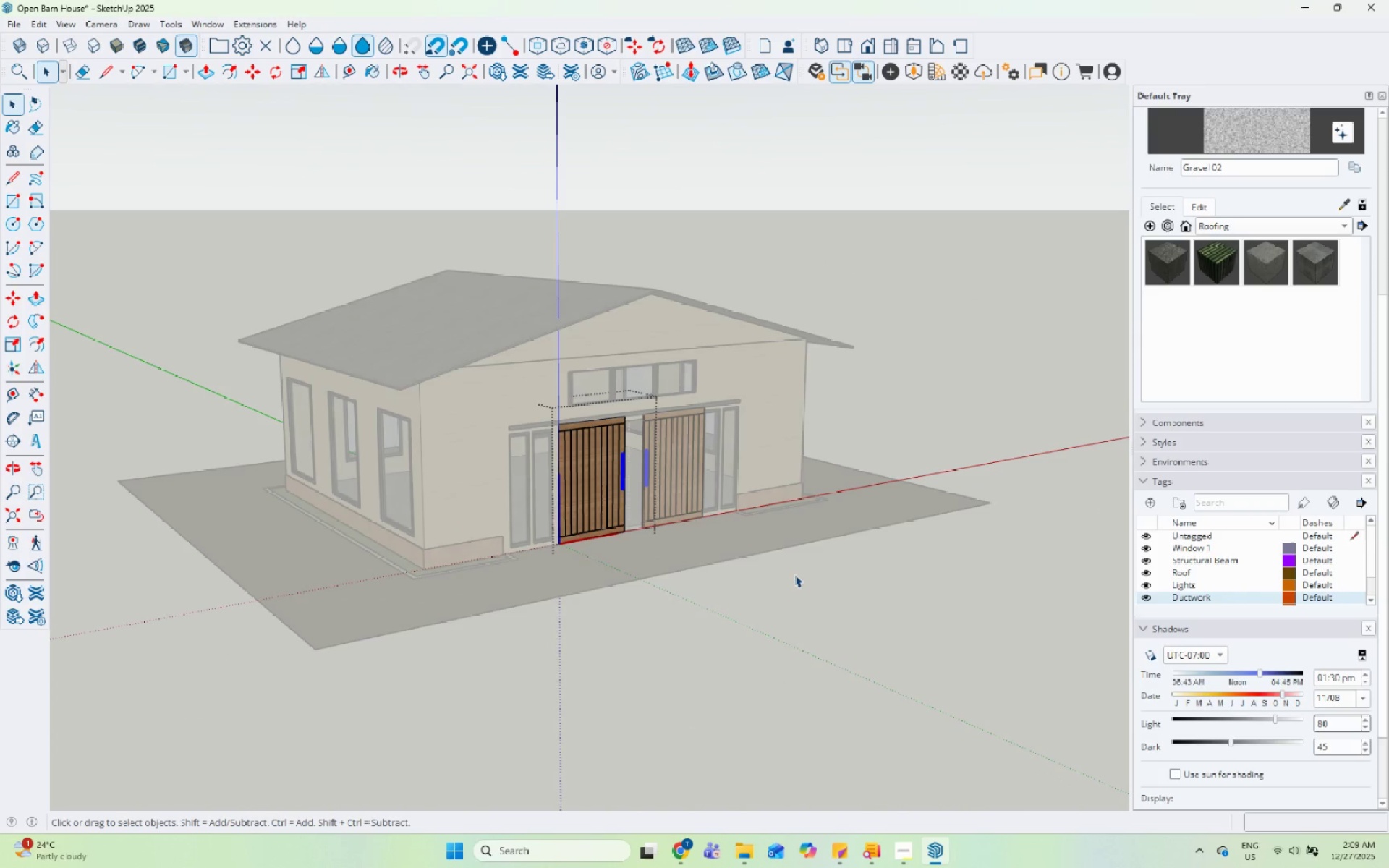 
double_click([993, 475])
 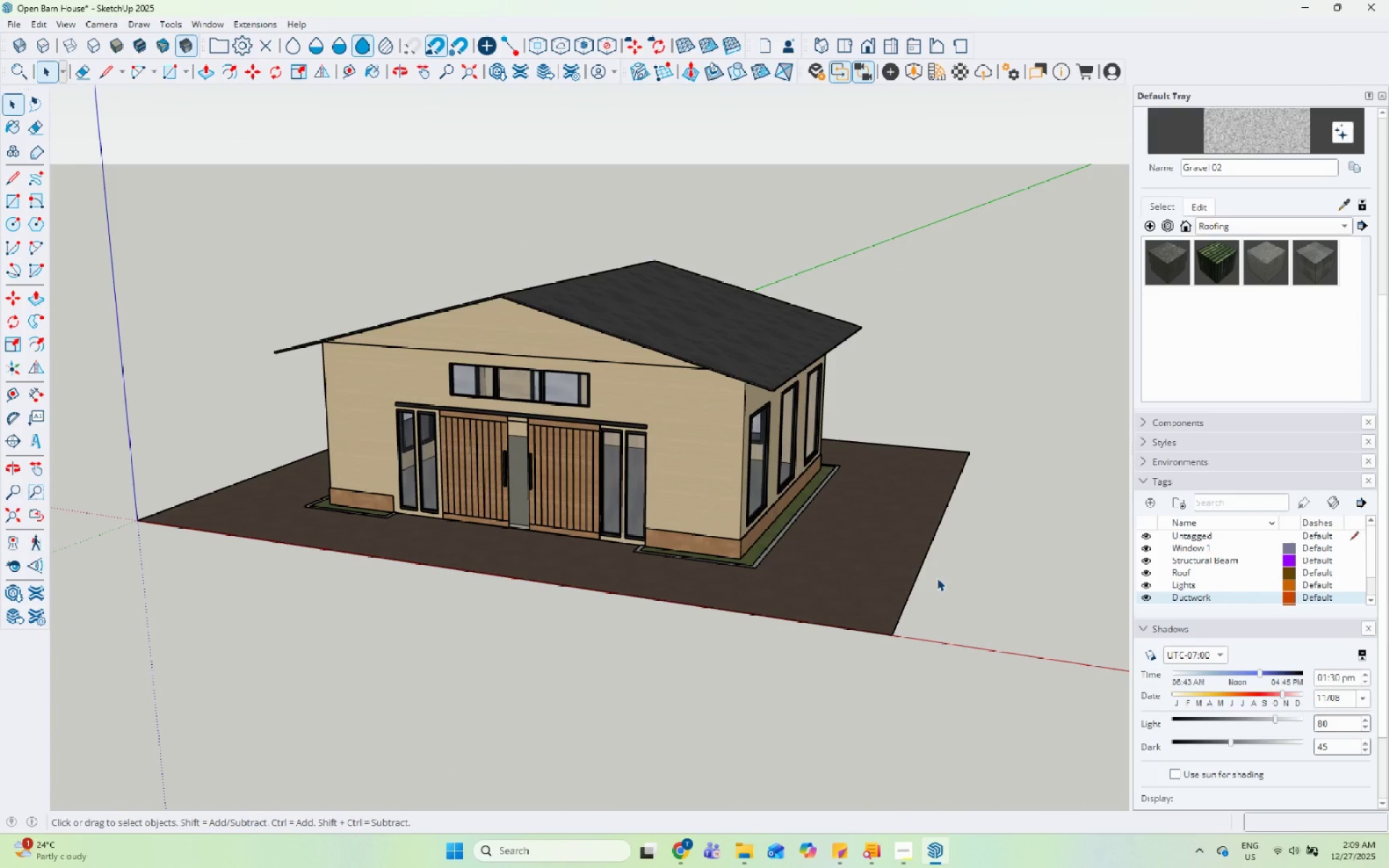 
scroll: coordinate [909, 612], scroll_direction: up, amount: 1.0
 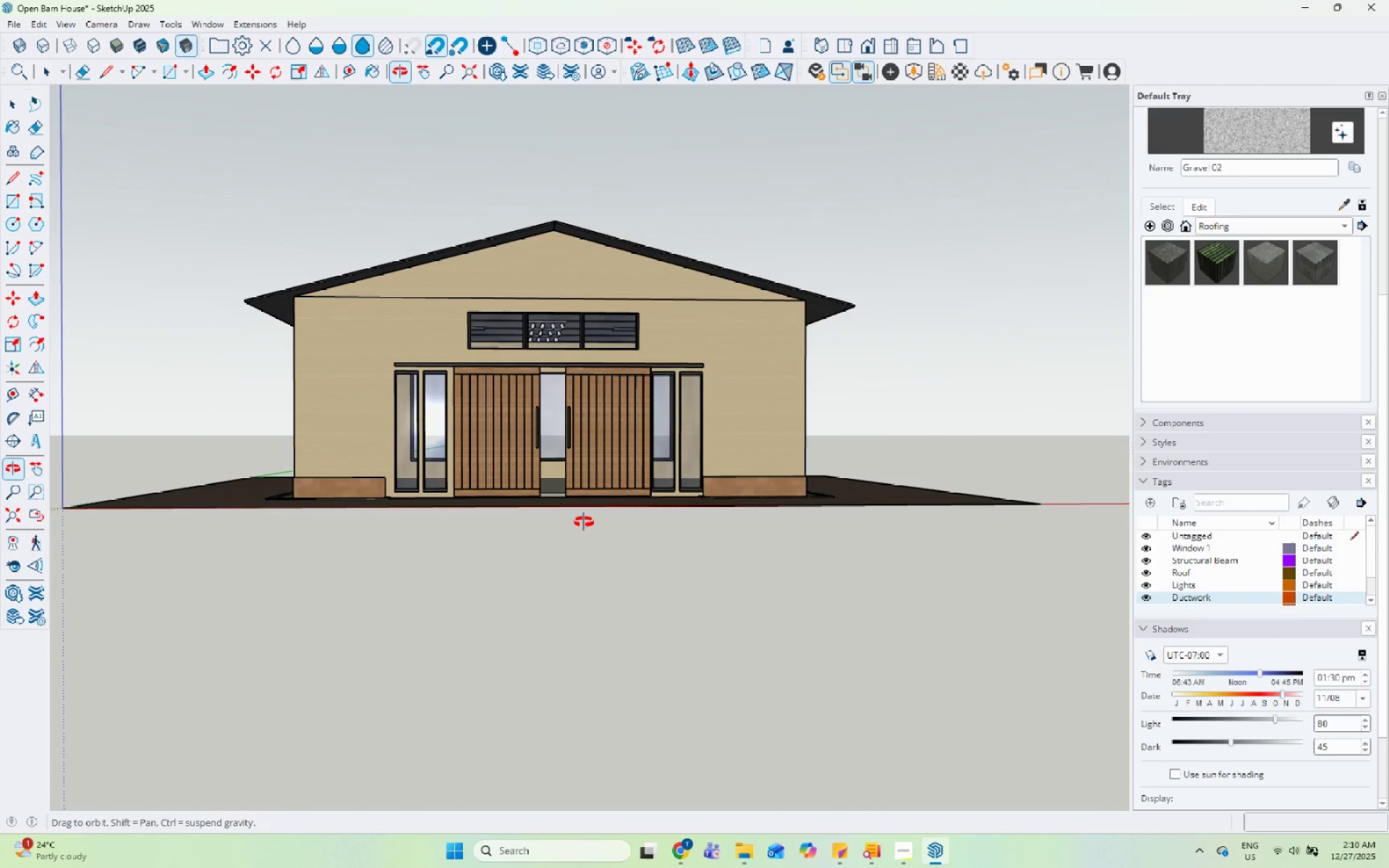 
wait(11.95)
 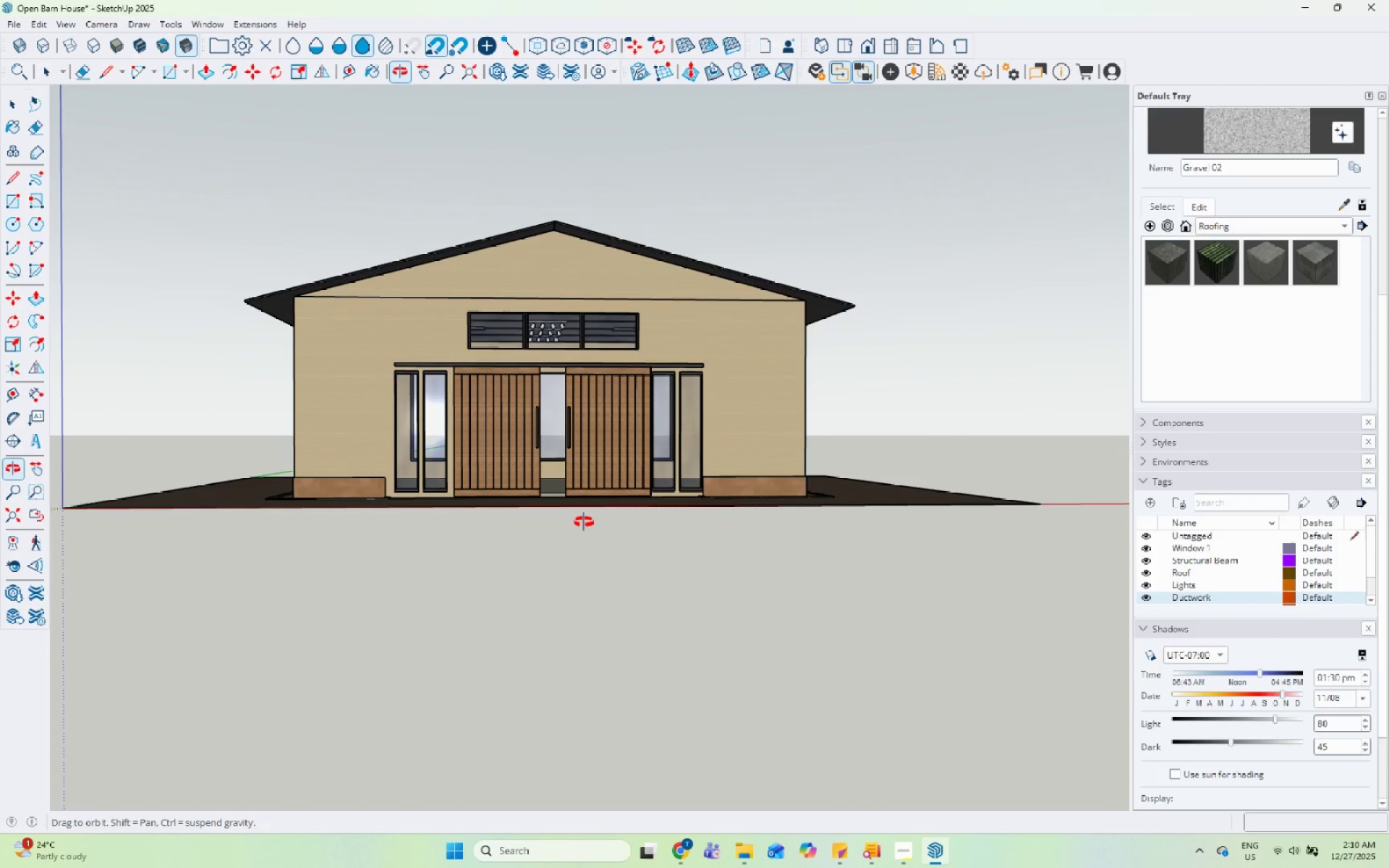 
scroll: coordinate [468, 551], scroll_direction: up, amount: 6.0
 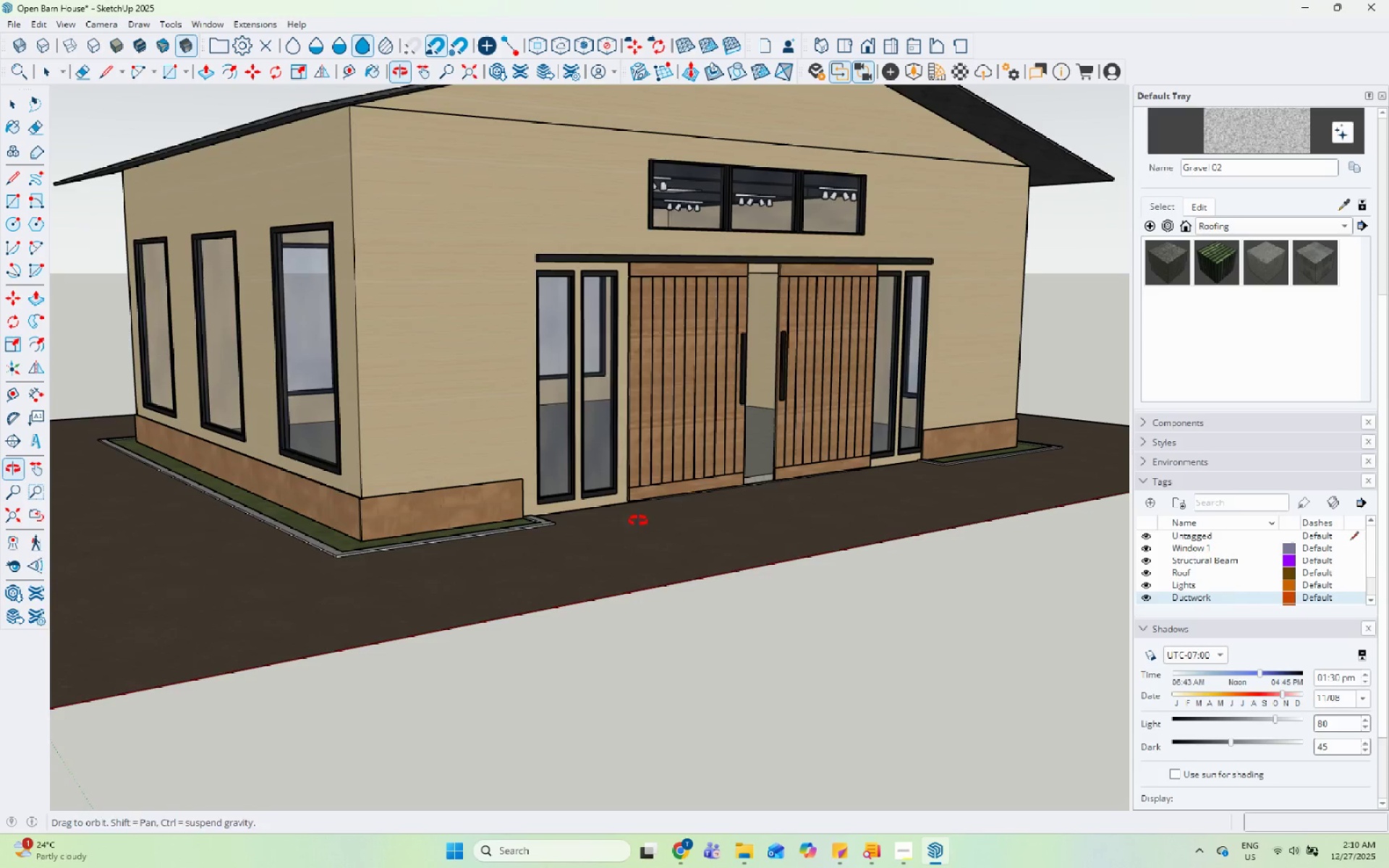 
scroll: coordinate [638, 522], scroll_direction: down, amount: 11.0
 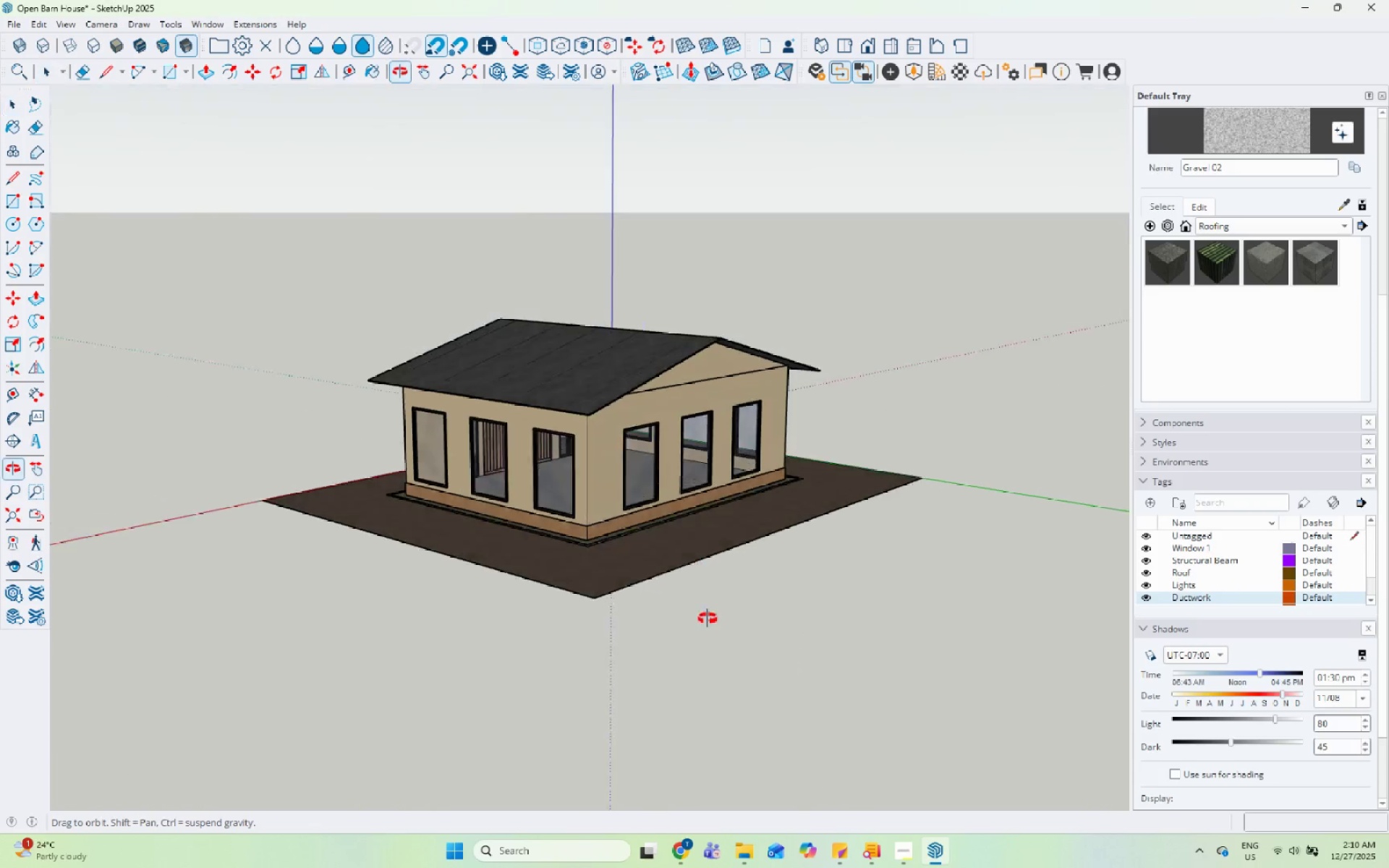 
scroll: coordinate [632, 578], scroll_direction: up, amount: 11.0
 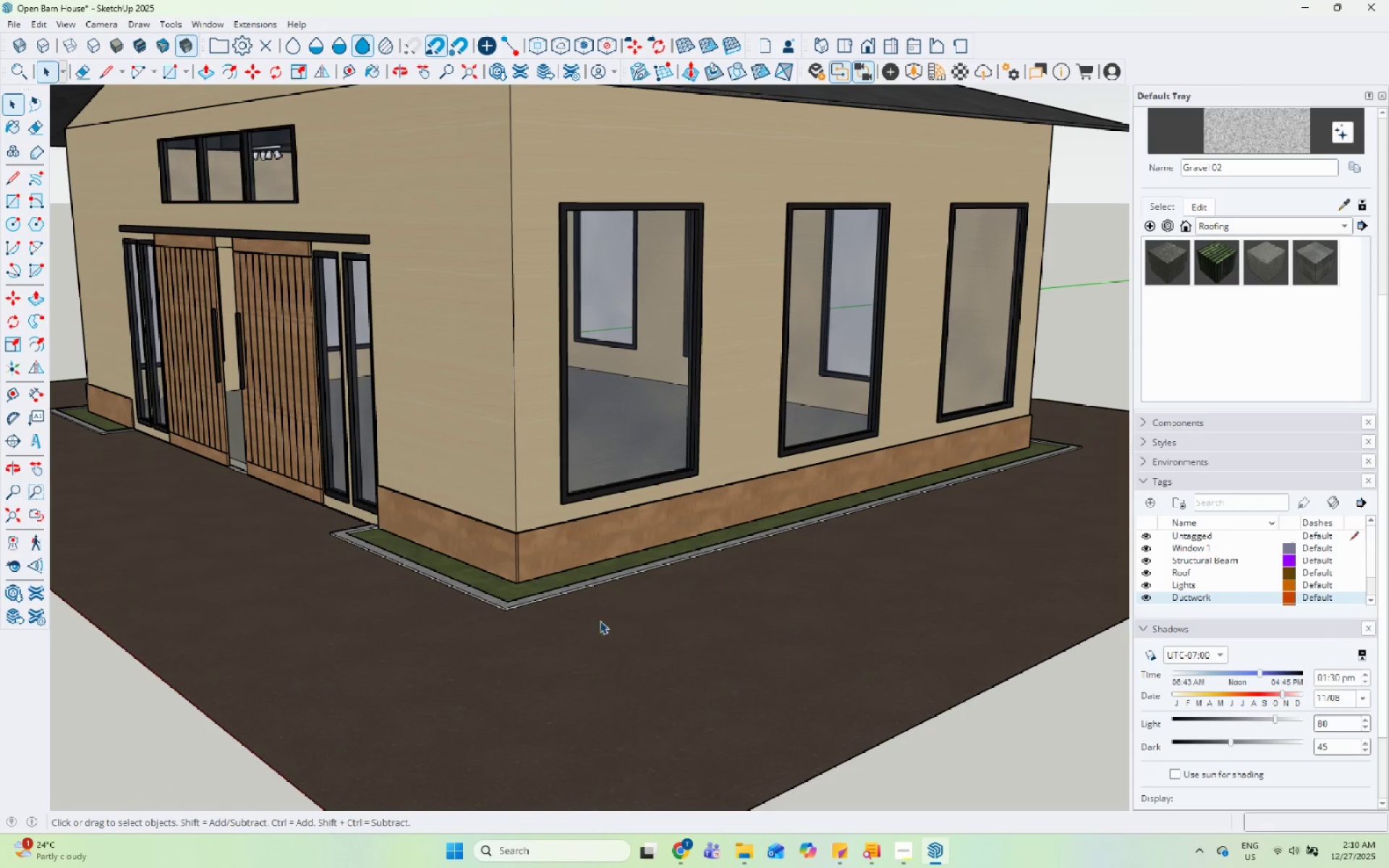 
wait(6.18)
 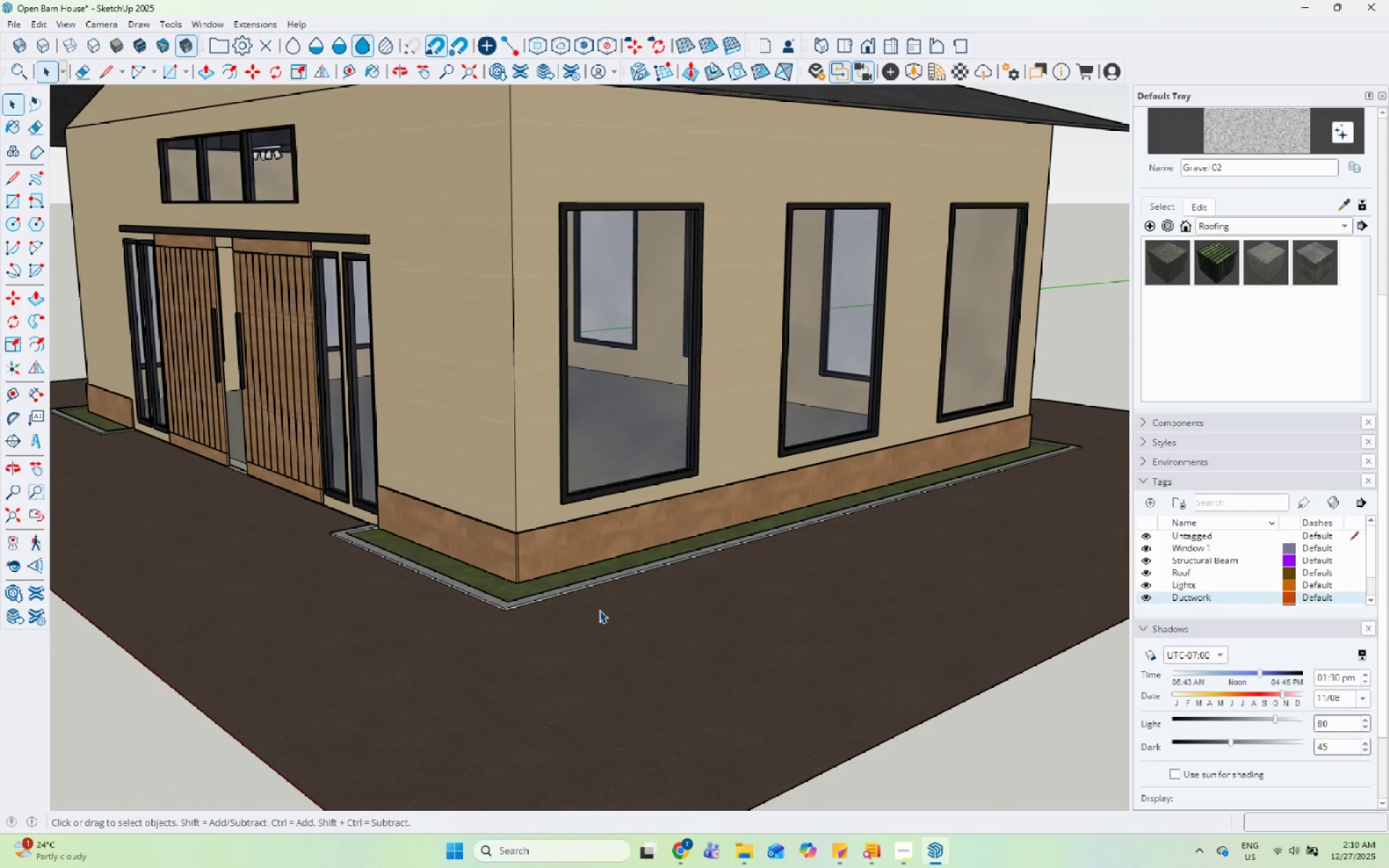 
scroll: coordinate [652, 676], scroll_direction: down, amount: 13.0
 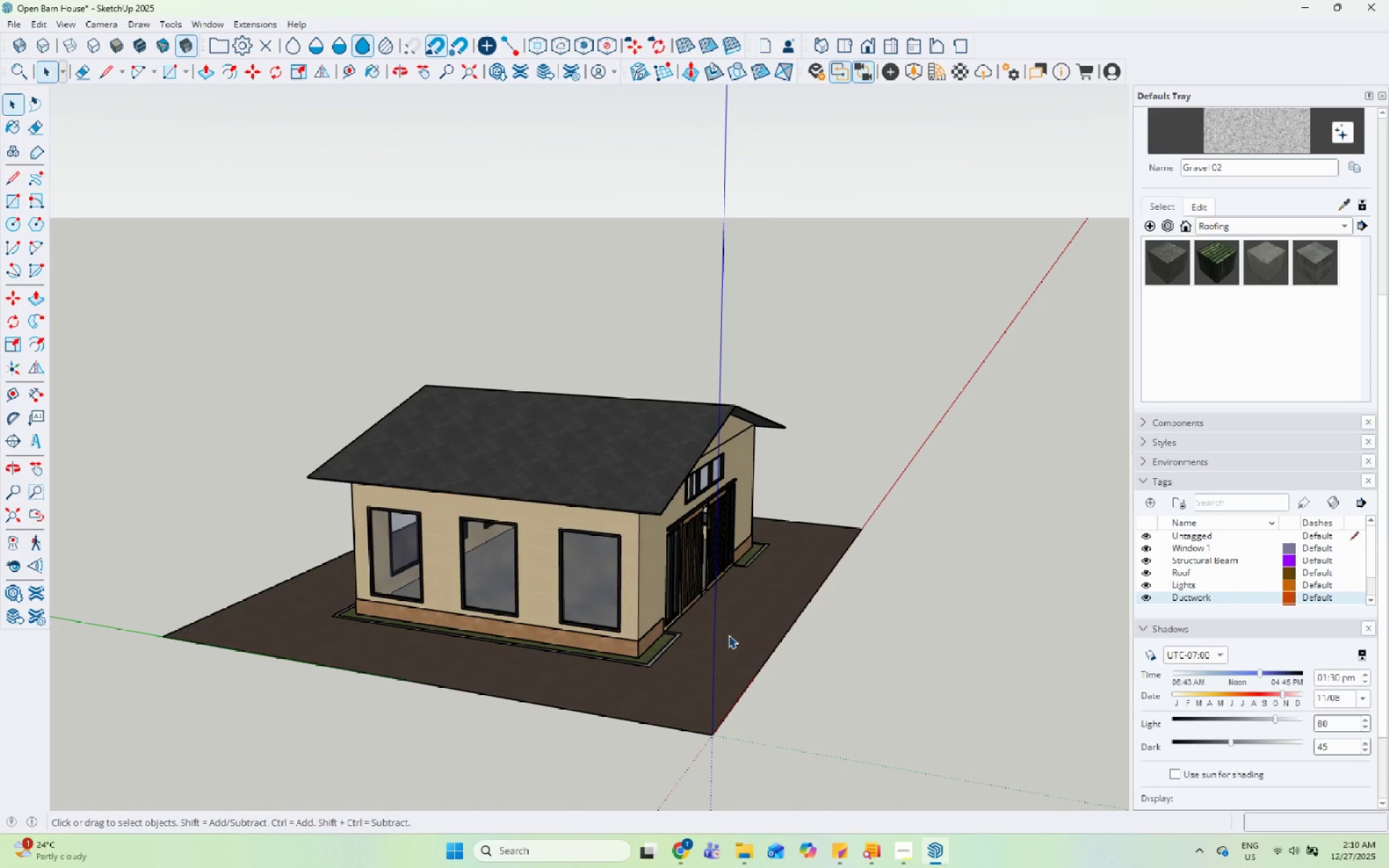 
wait(11.59)
 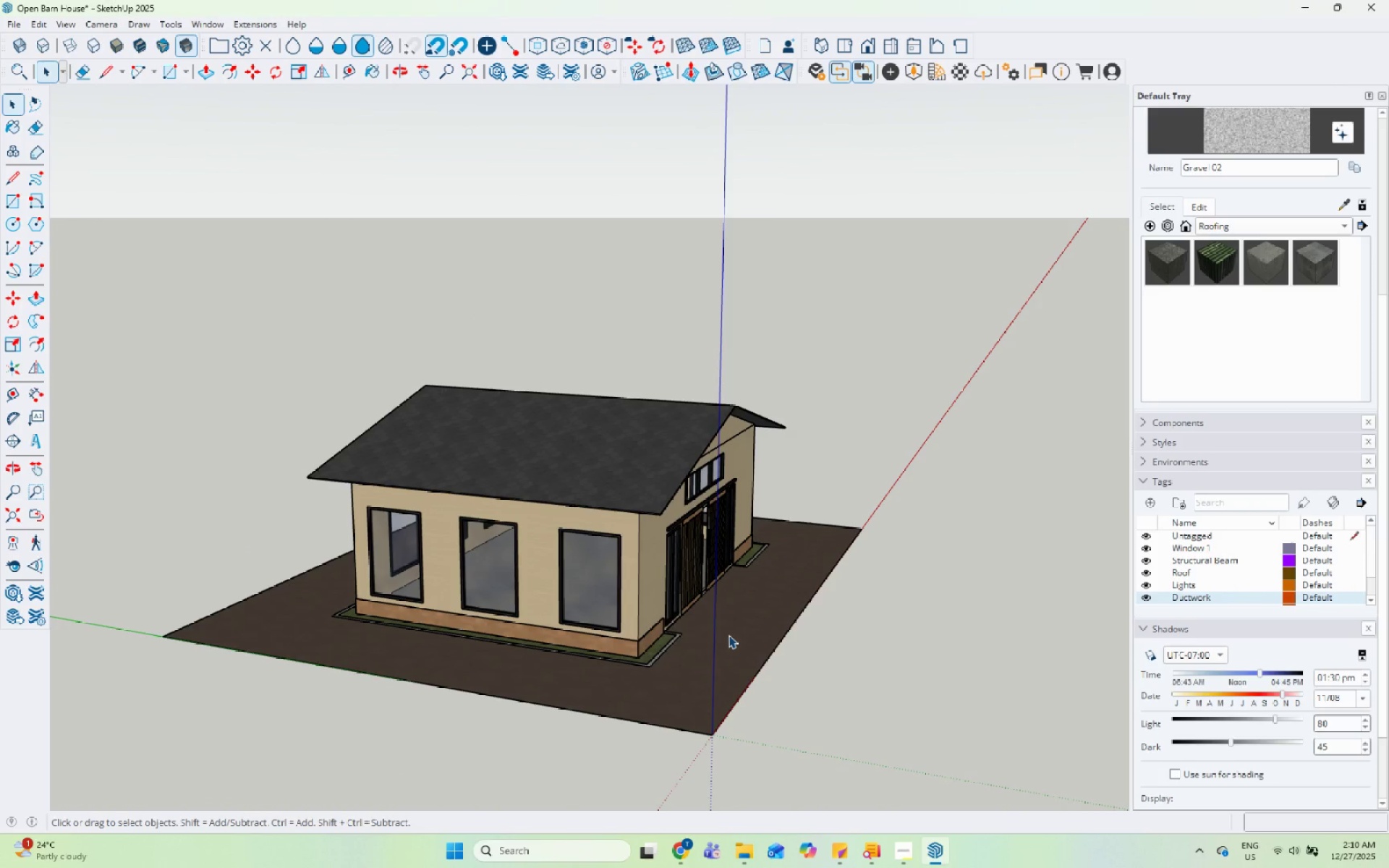 
scroll: coordinate [630, 569], scroll_direction: up, amount: 9.0
 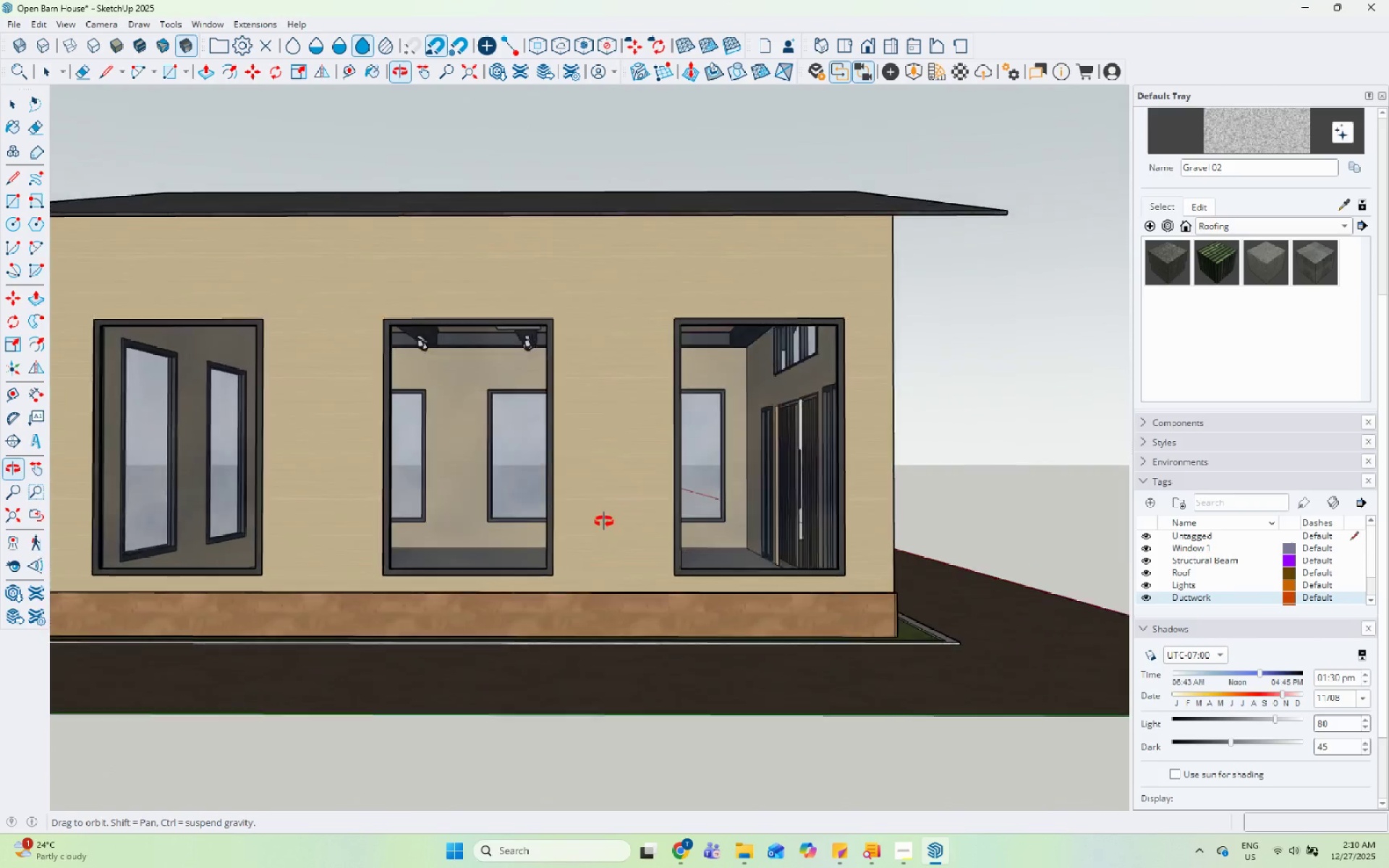 
scroll: coordinate [602, 522], scroll_direction: down, amount: 10.0
 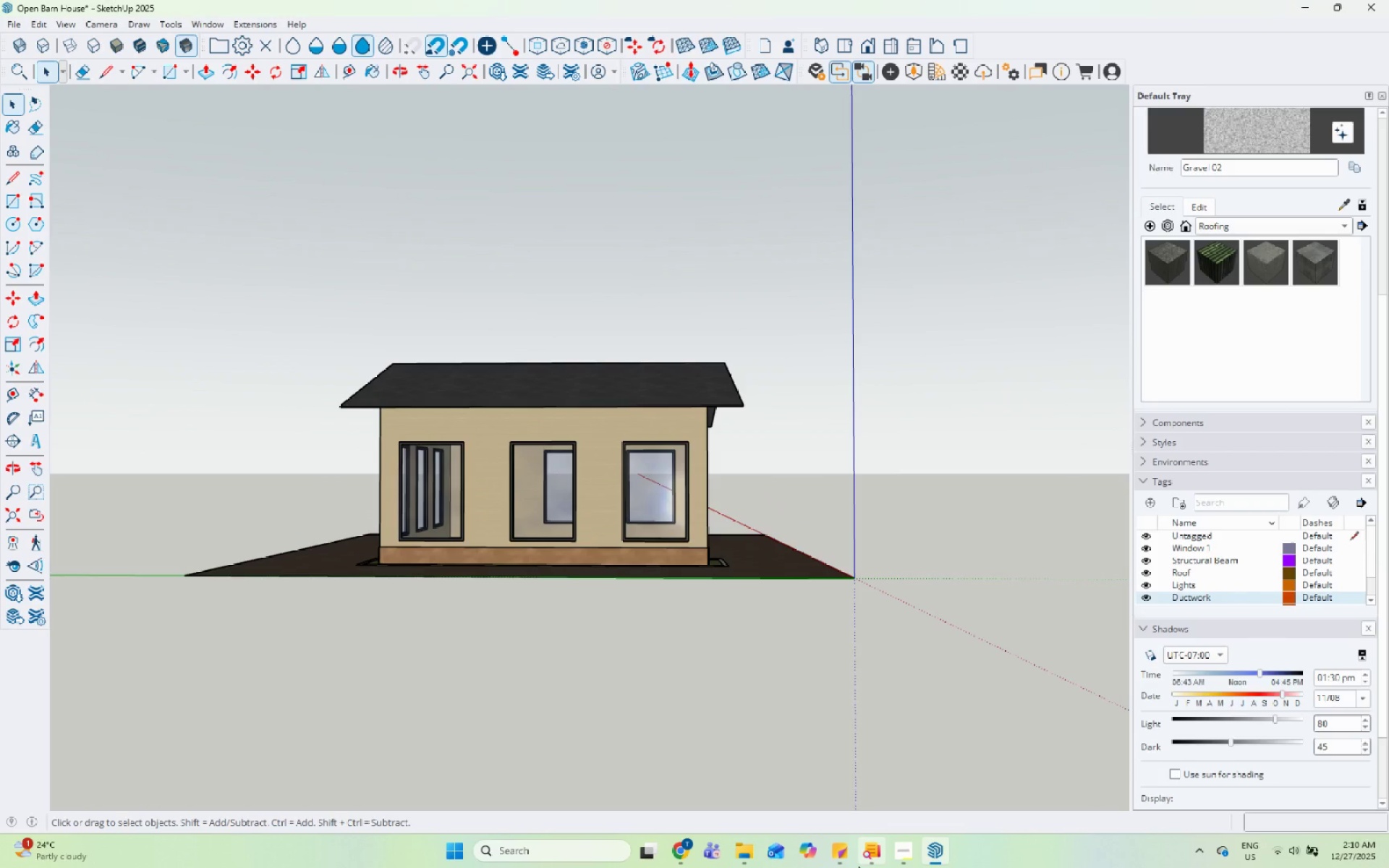 
left_click([909, 847])